 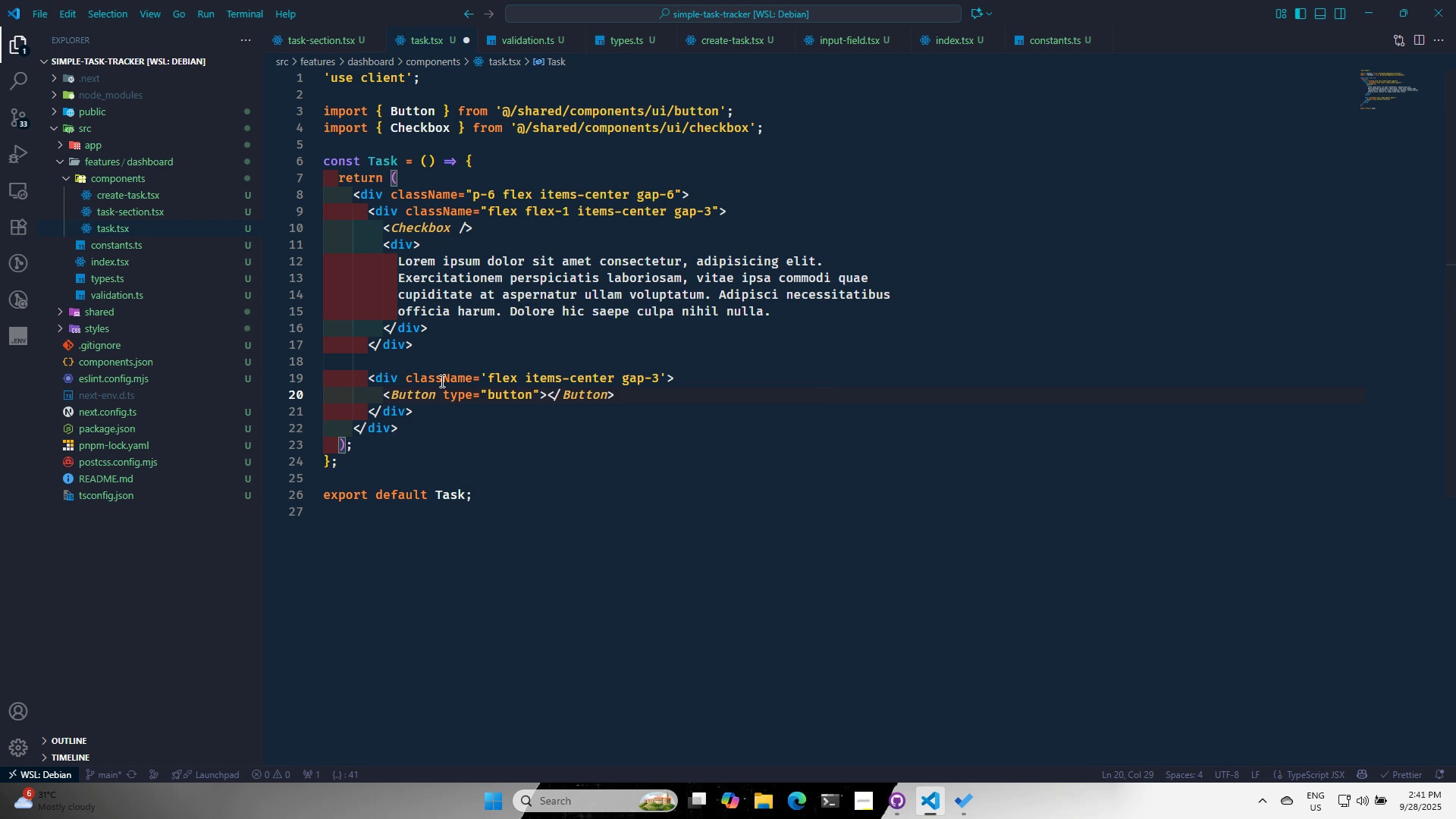 
key(ArrowRight)
 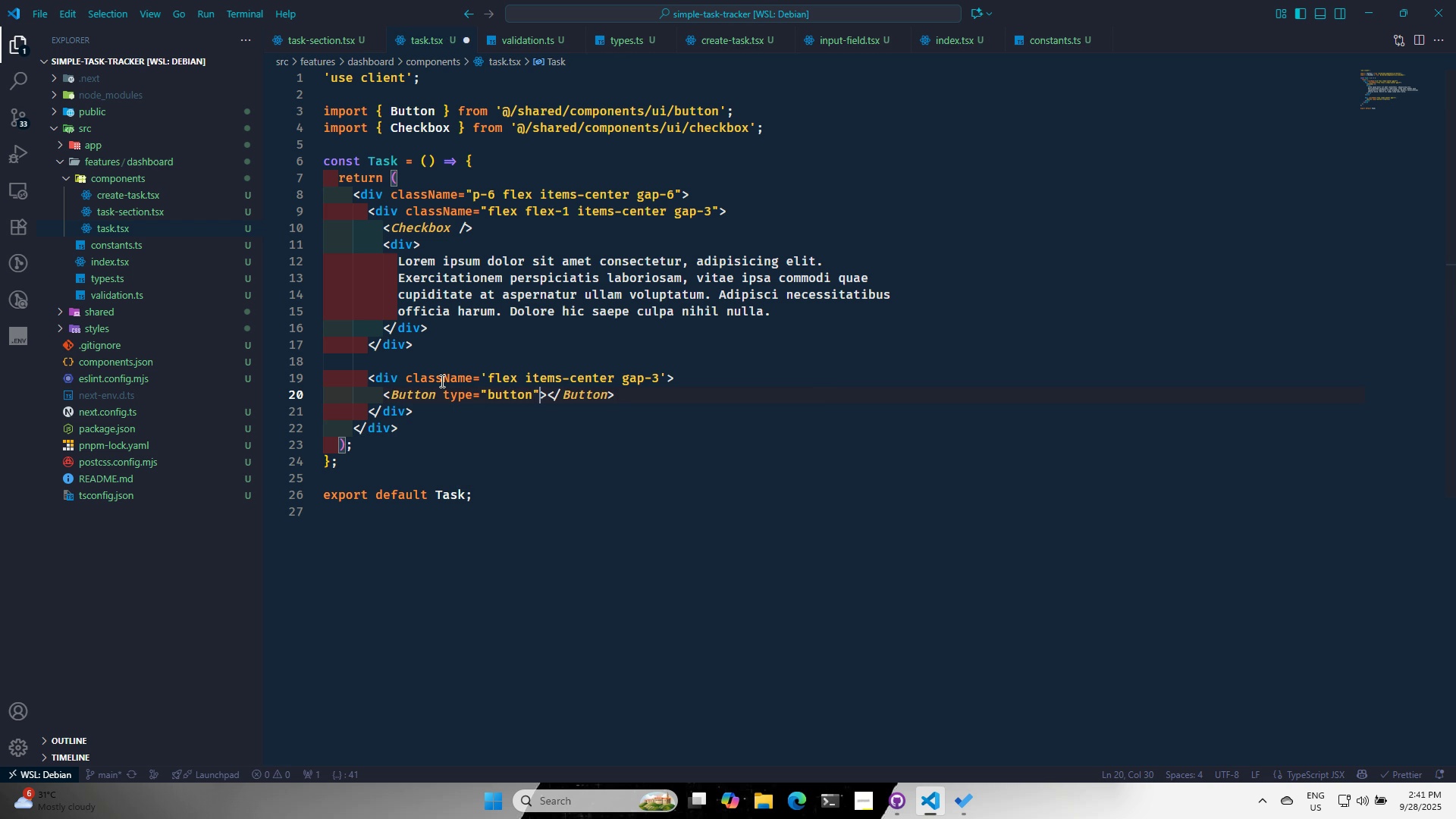 
type( si)
 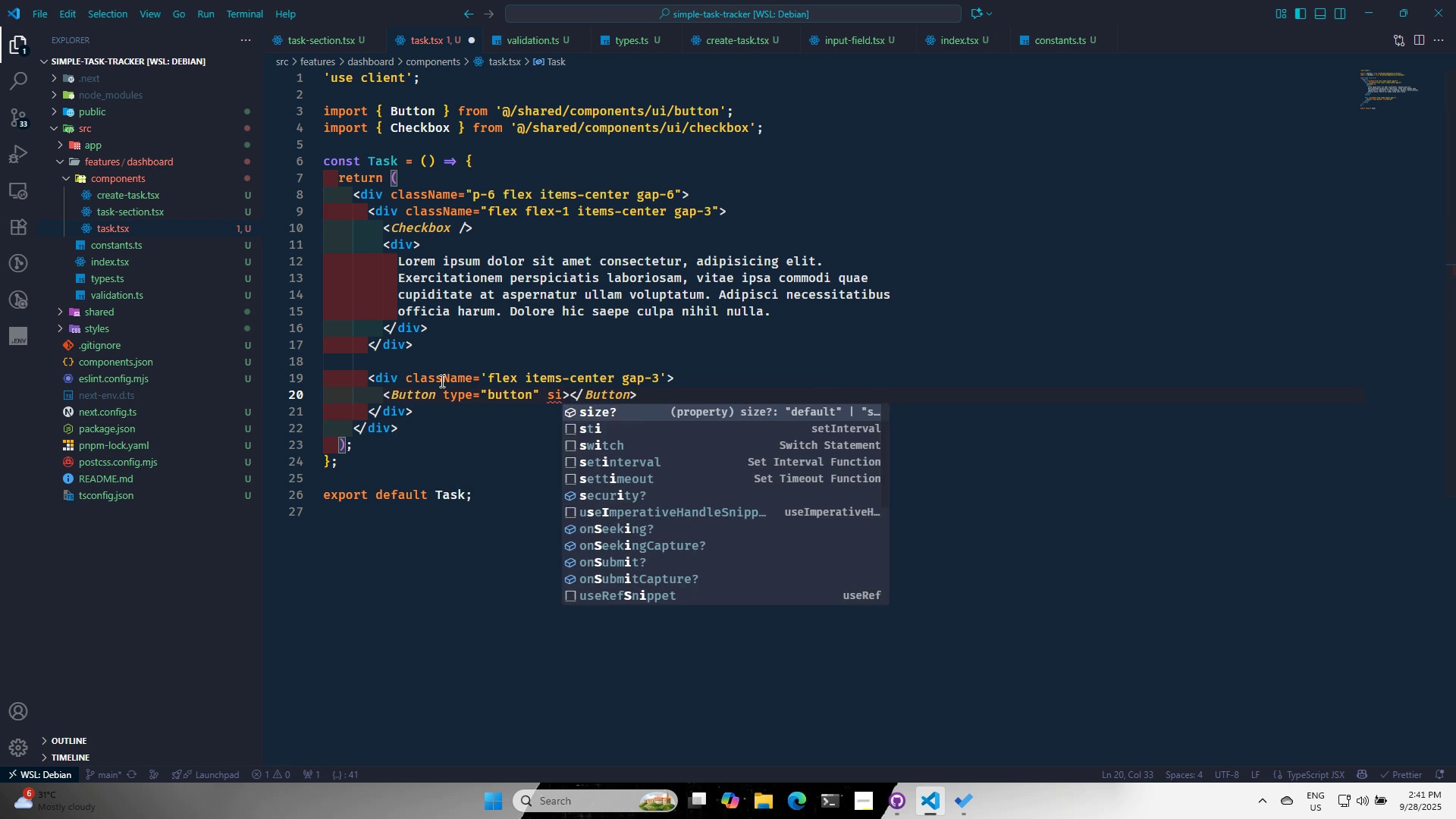 
key(Enter)
 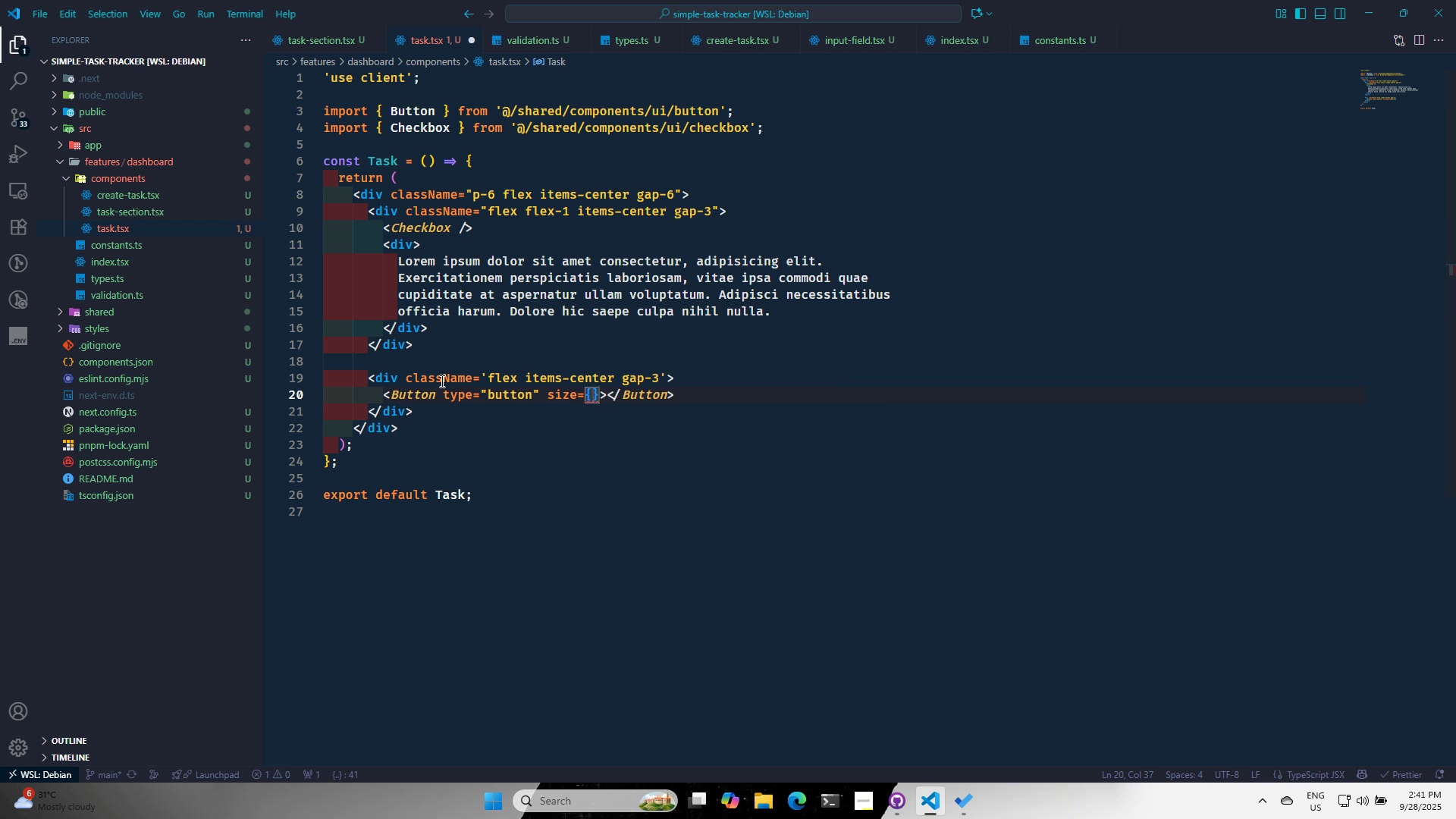 
key(ArrowRight)
 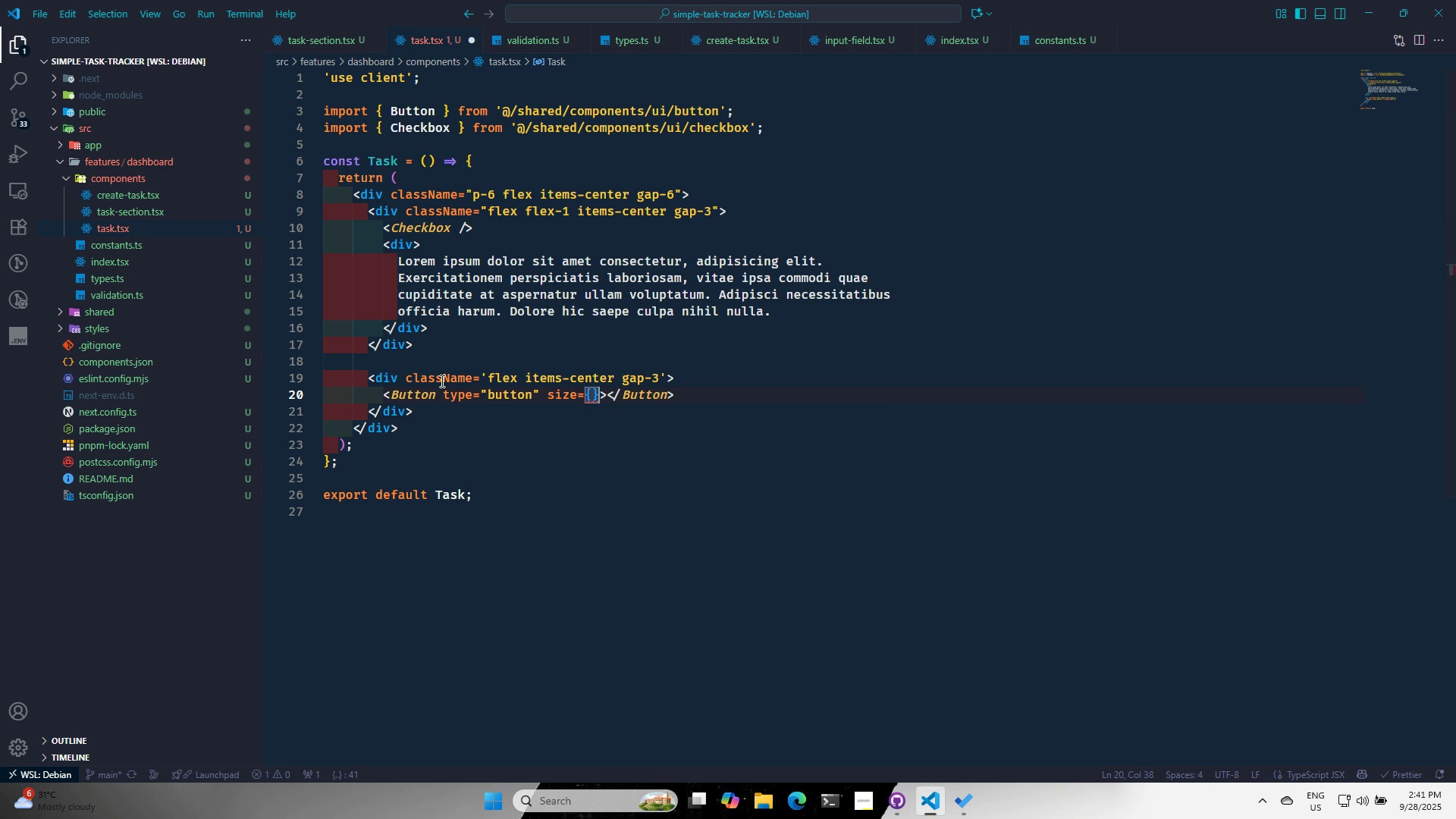 
key(Backspace)
 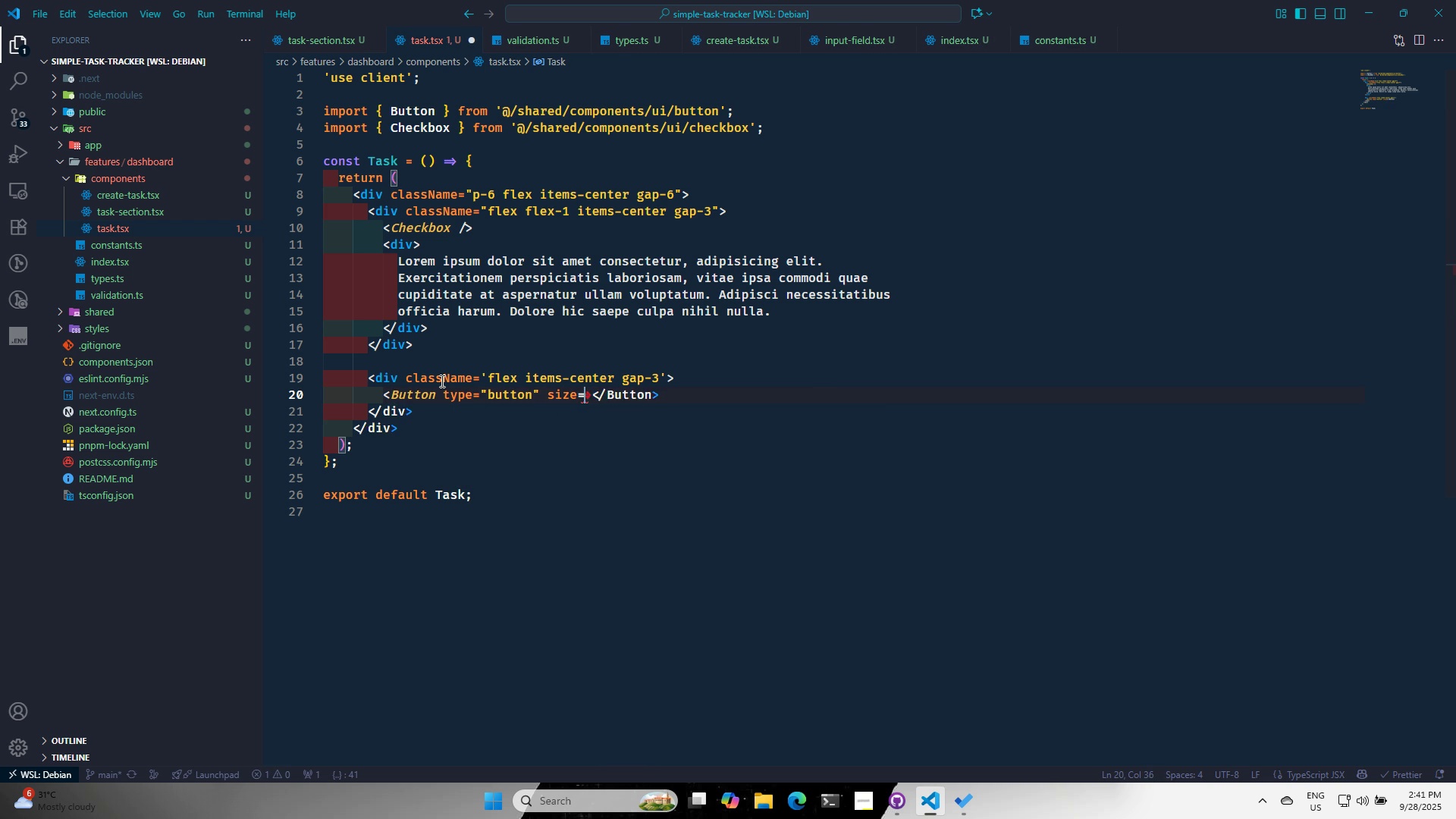 
key(Backspace)
 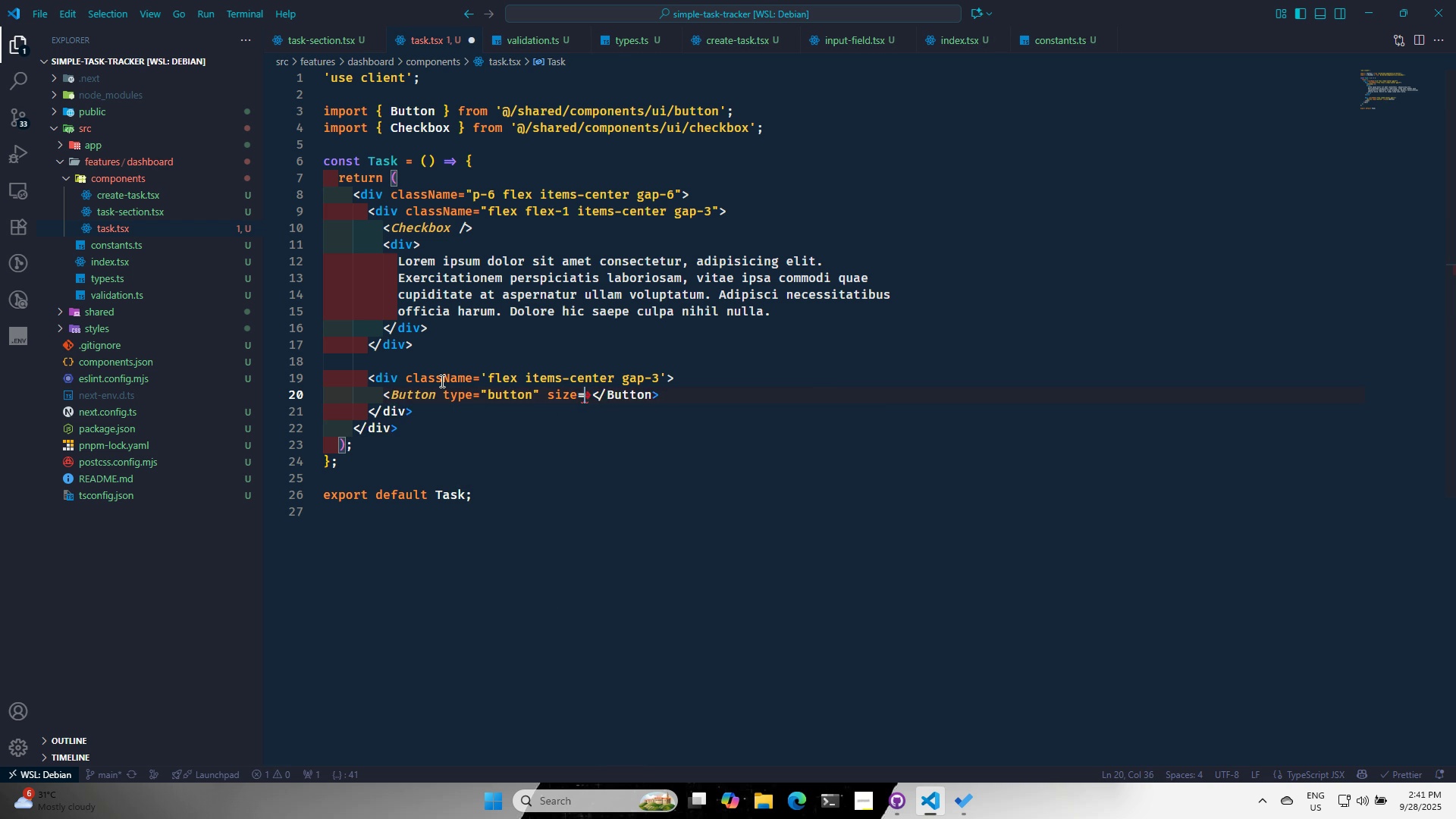 
key(Shift+ShiftRight)
 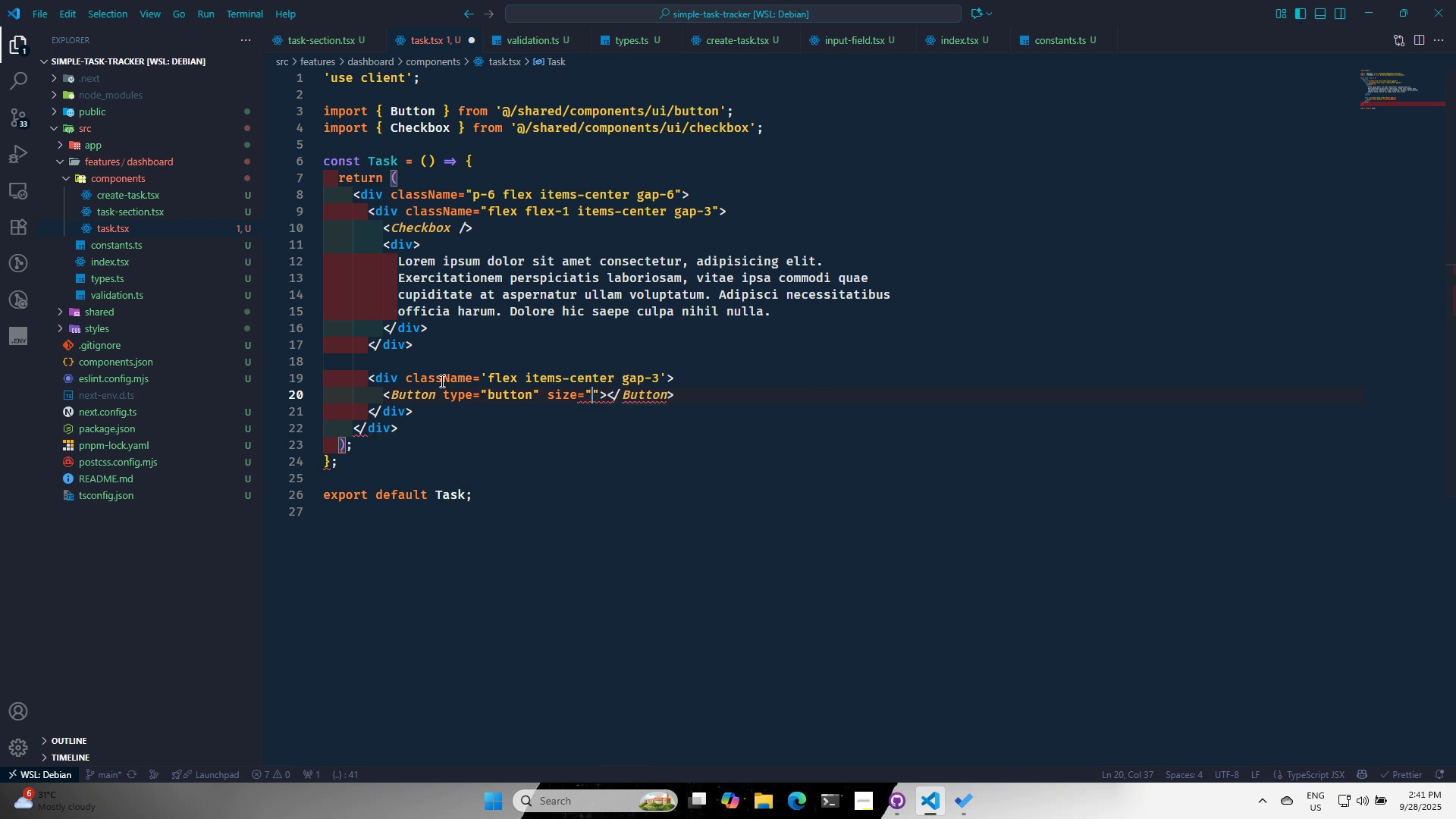 
key(Shift+Quote)
 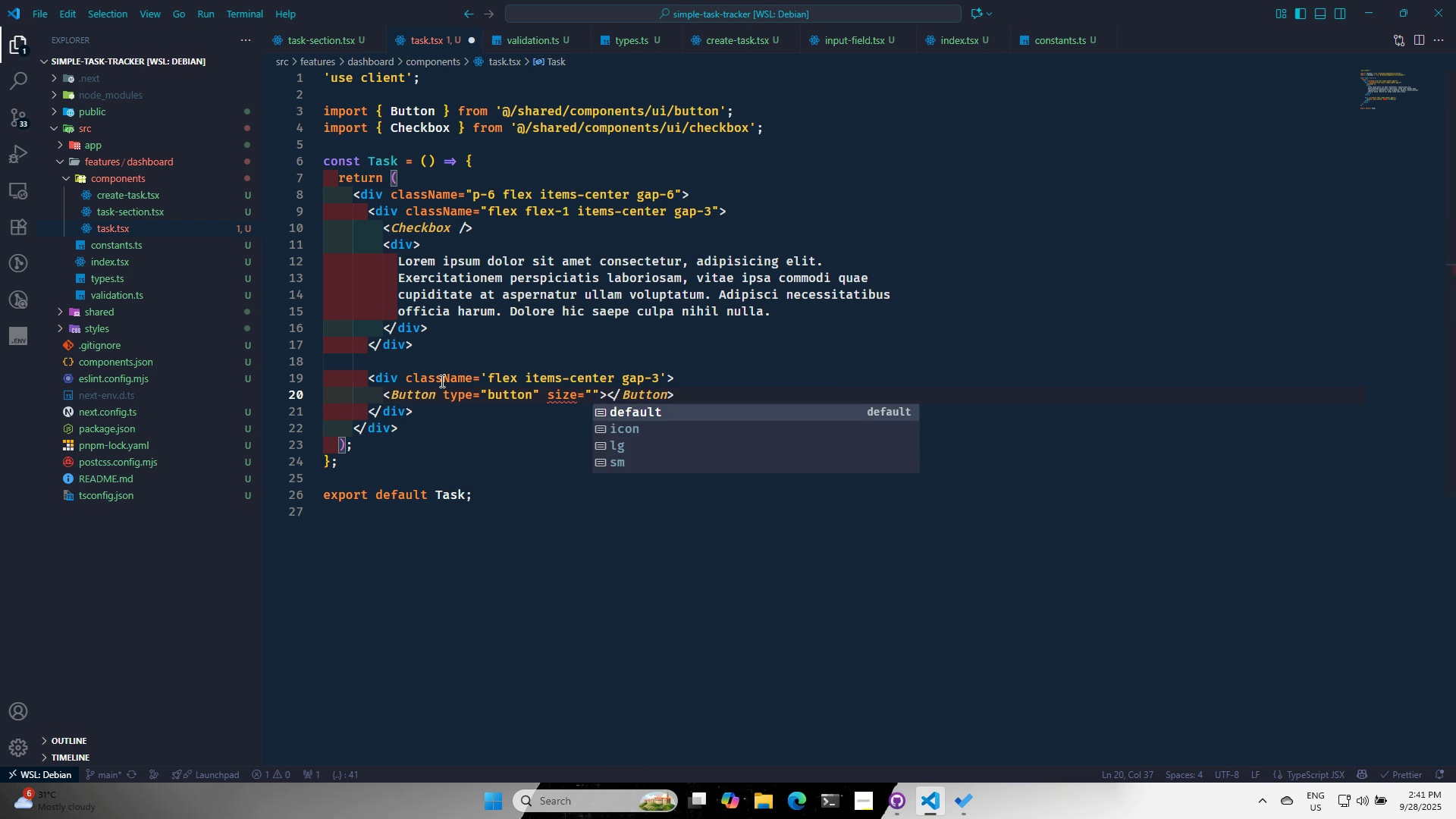 
key(ArrowDown)
 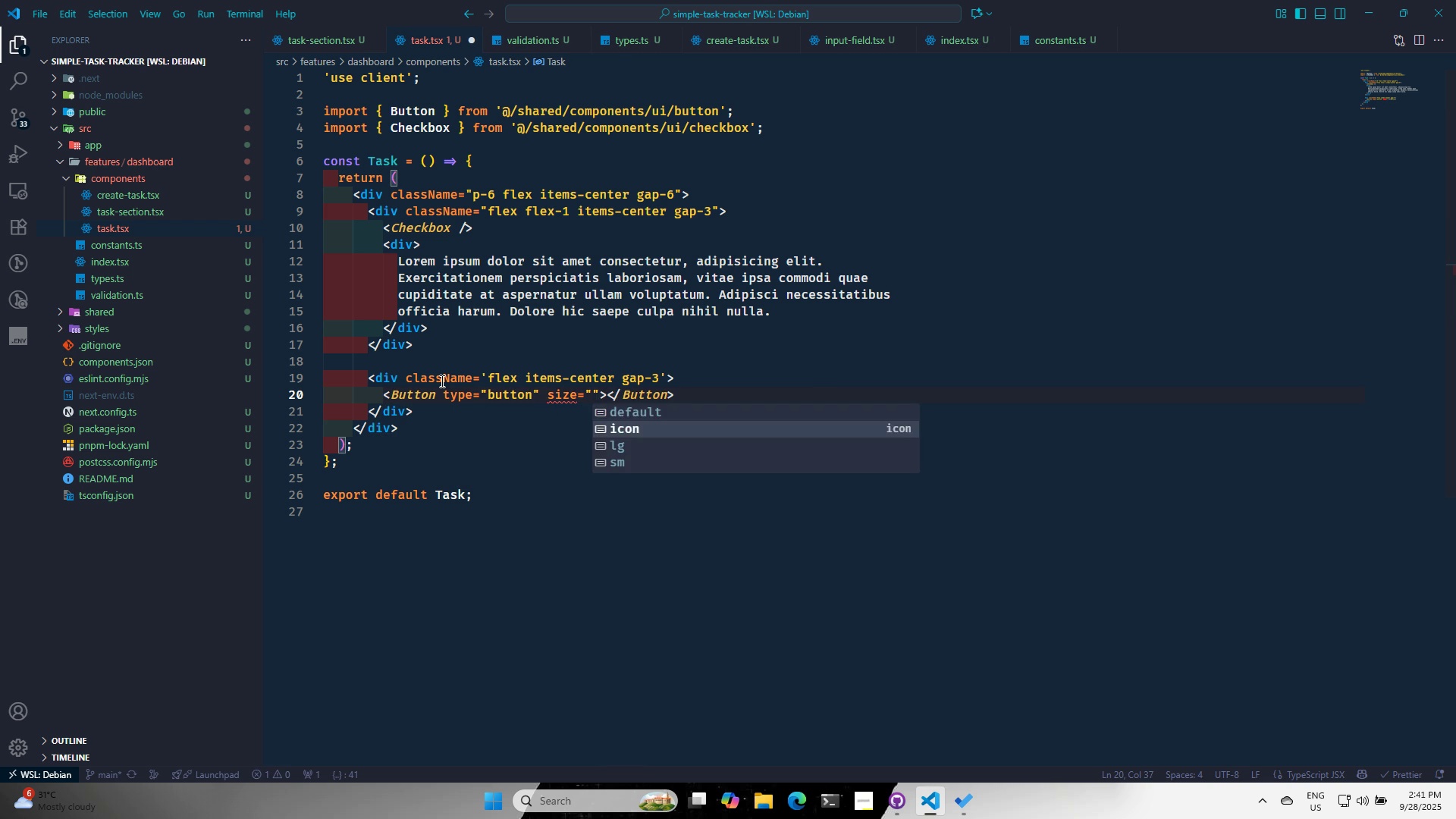 
key(Enter)
 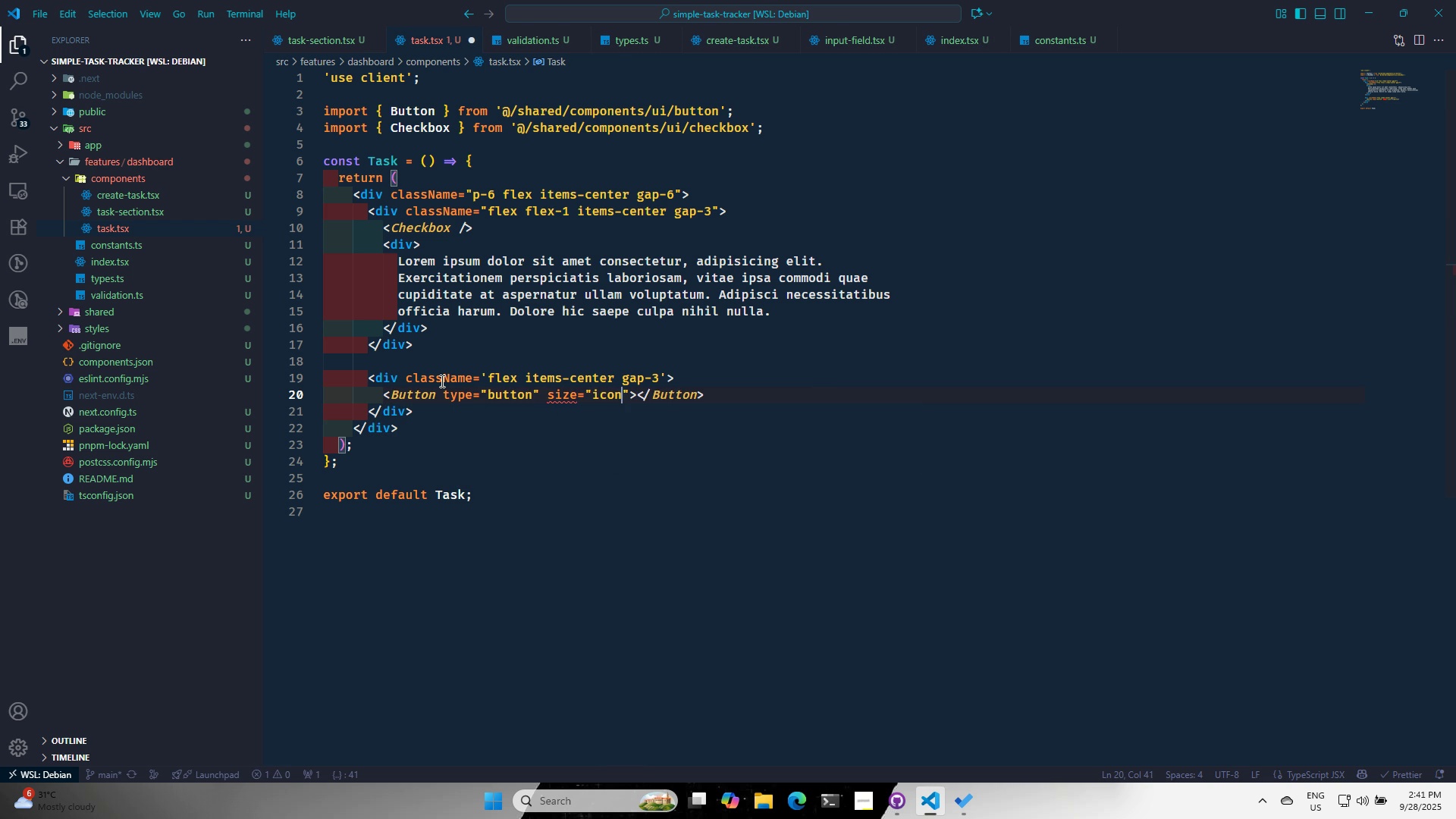 
key(ArrowRight)
 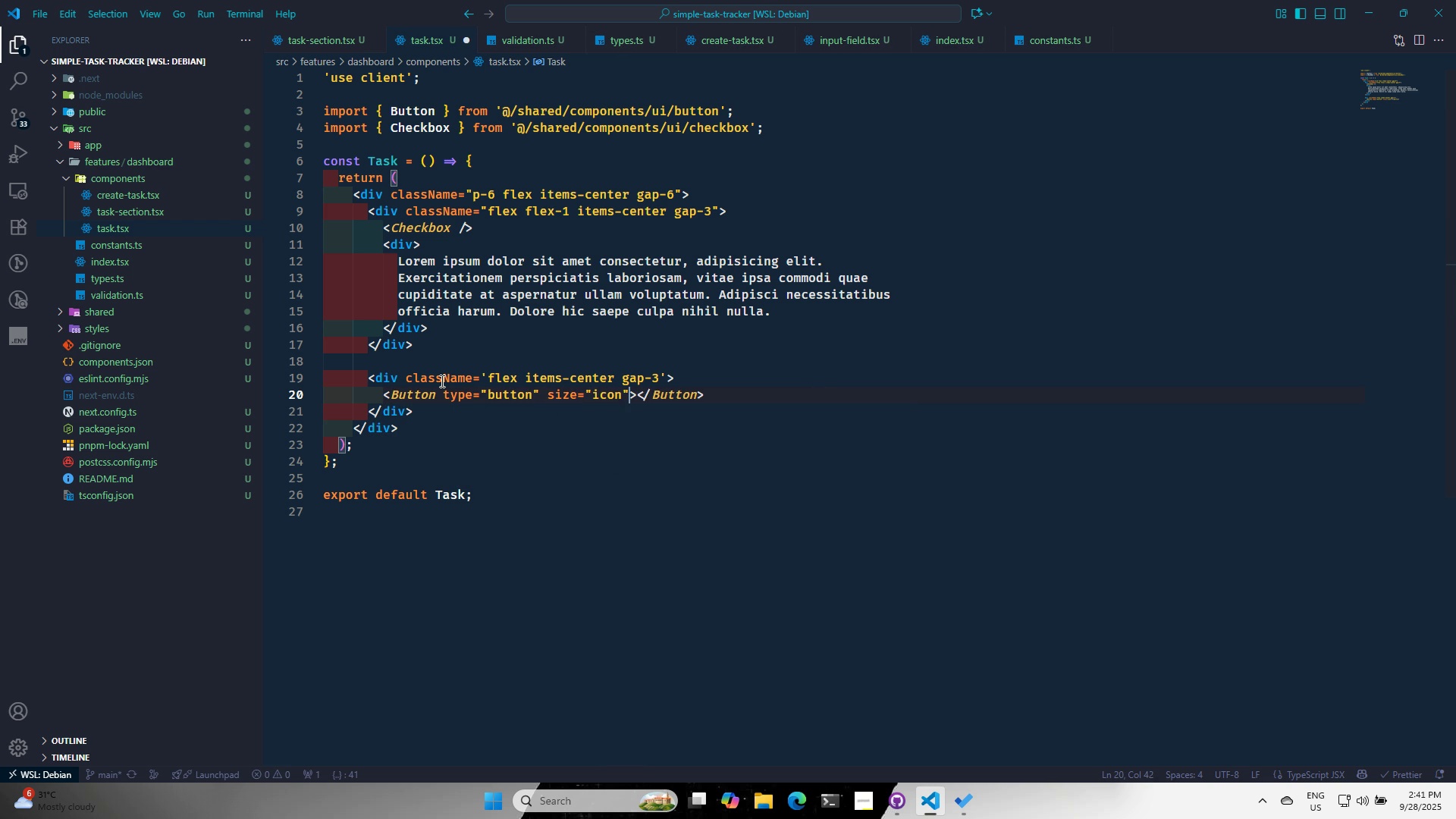 
key(ArrowRight)
 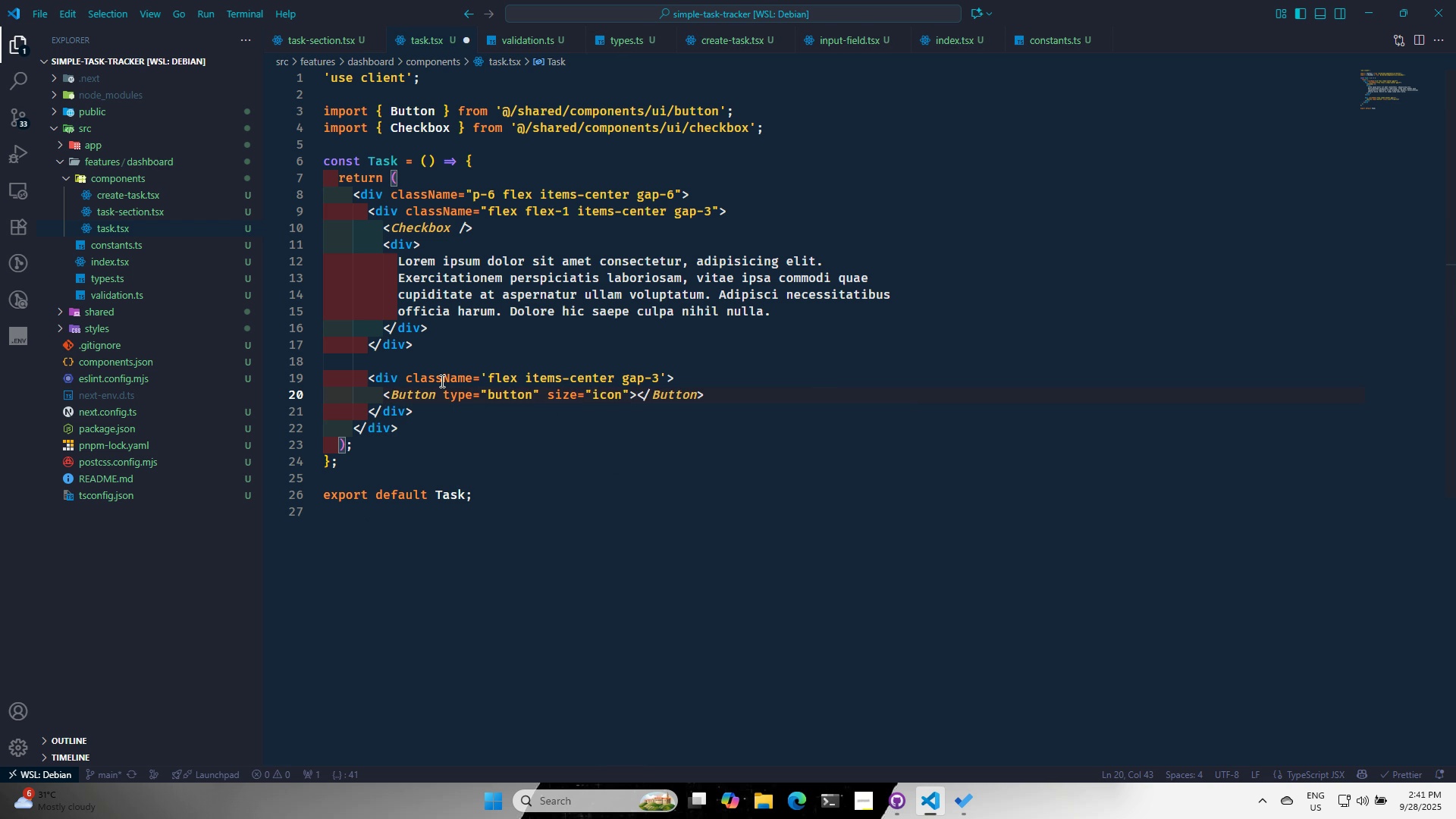 
key(Enter)